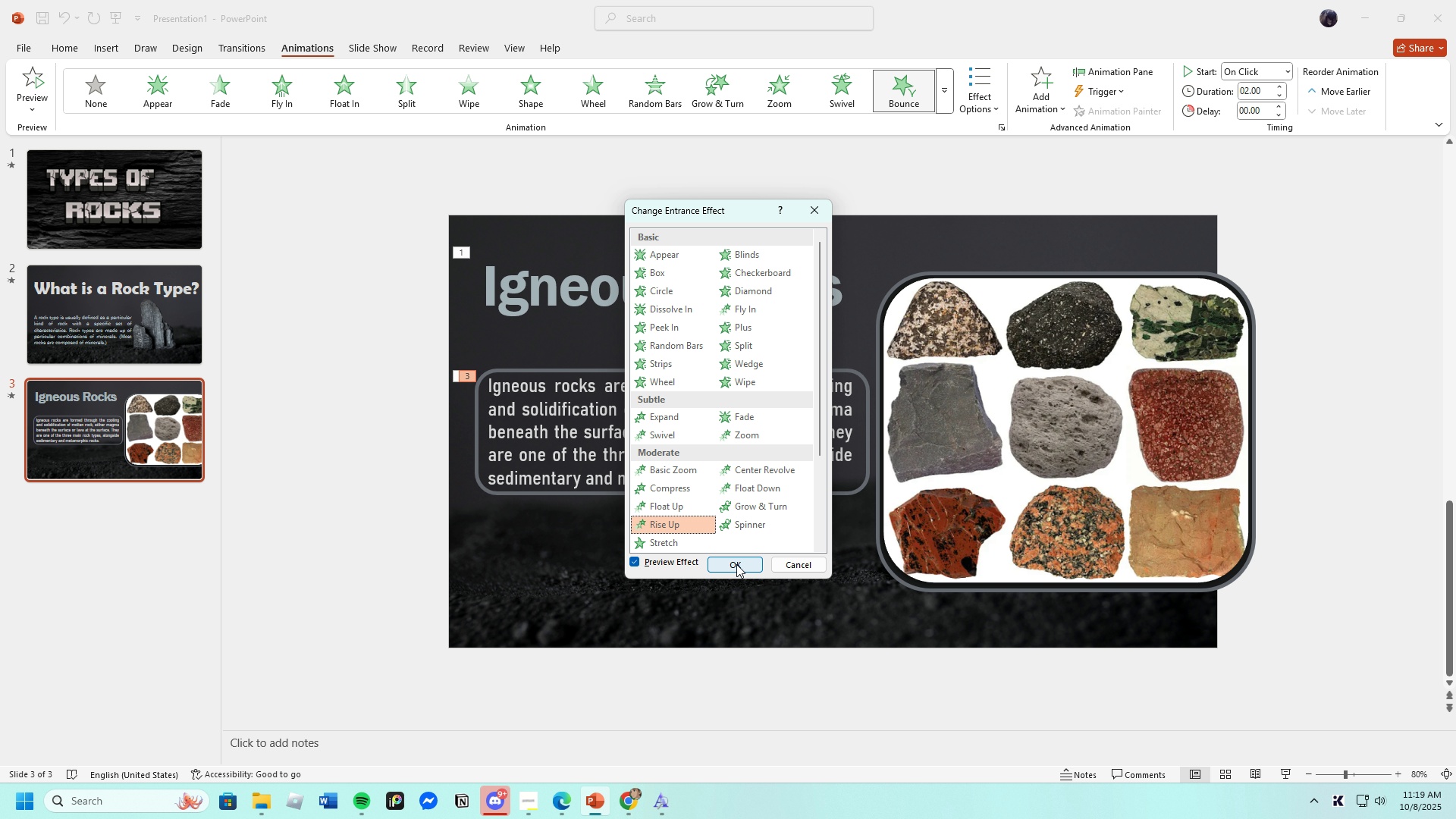 
left_click([736, 564])
 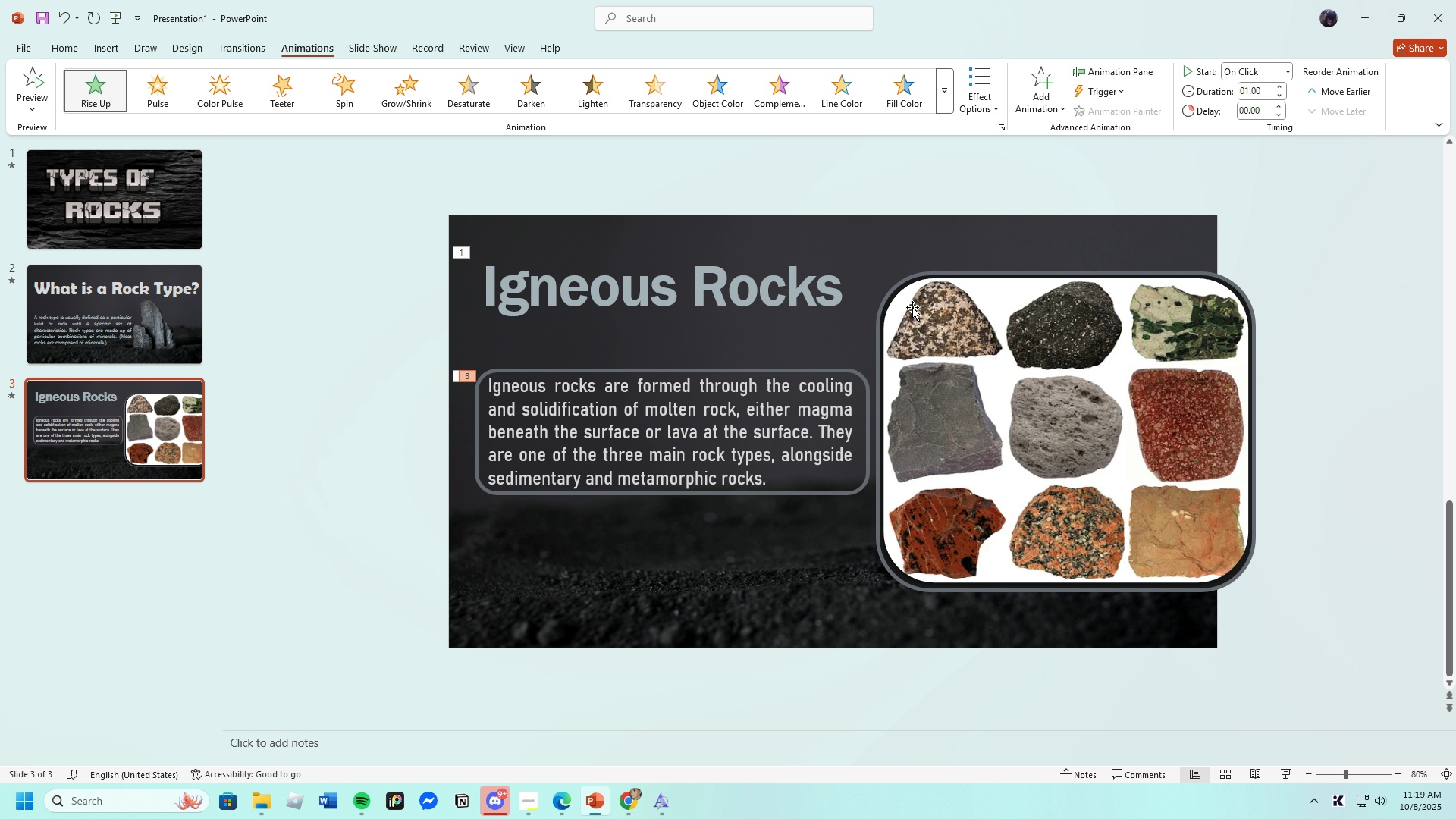 
wait(11.93)
 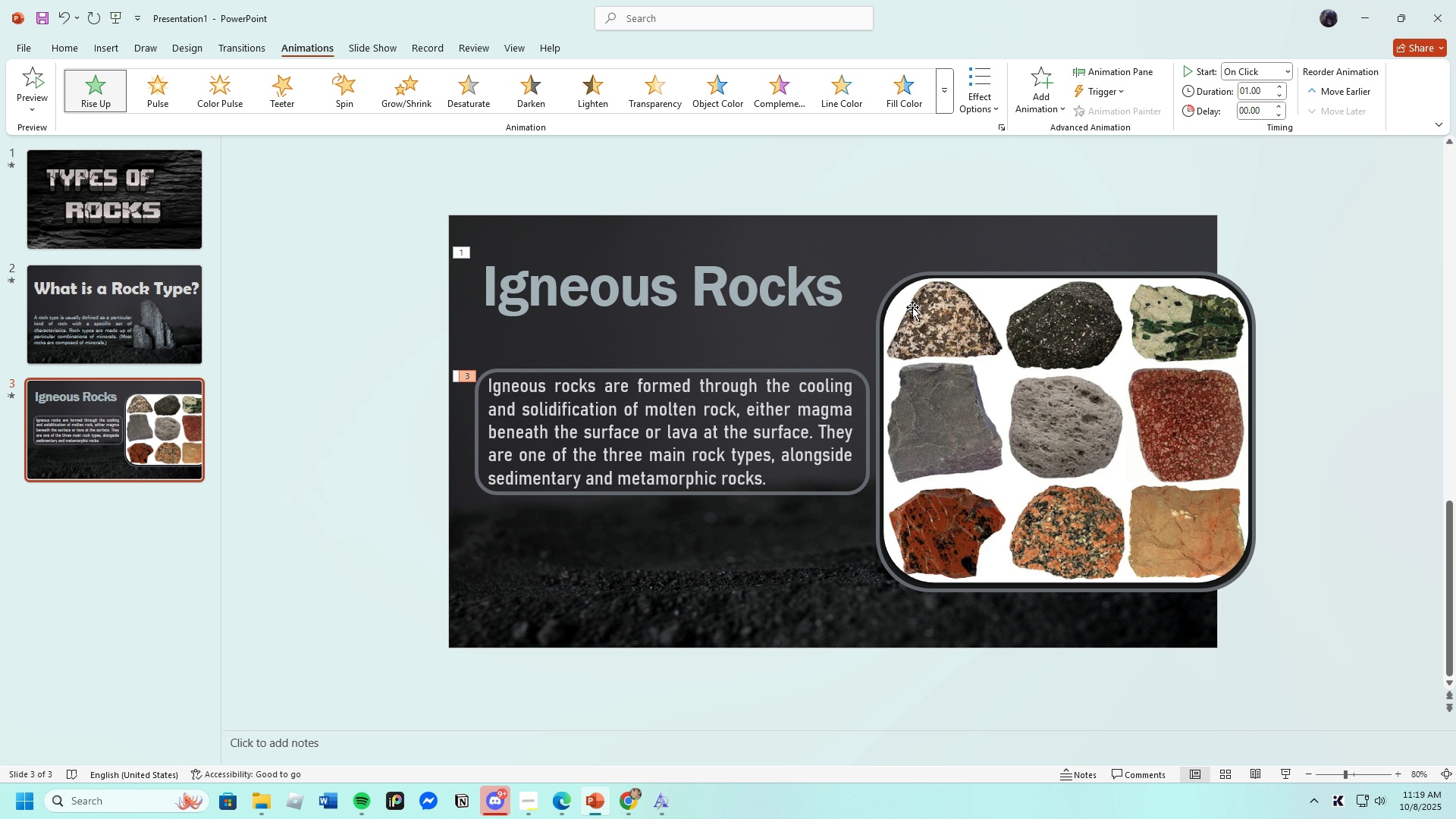 
left_click([347, 95])
 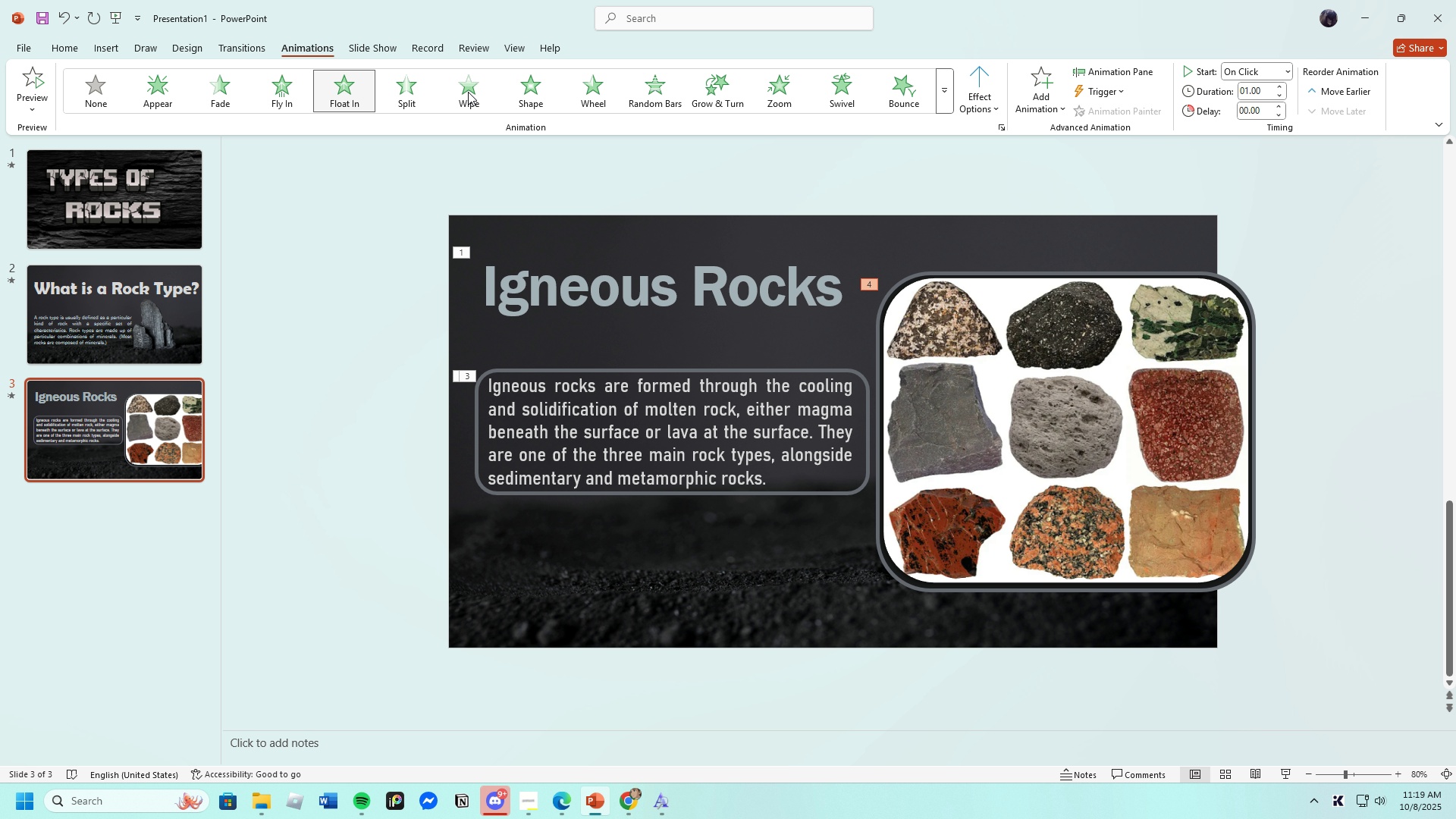 
wait(5.15)
 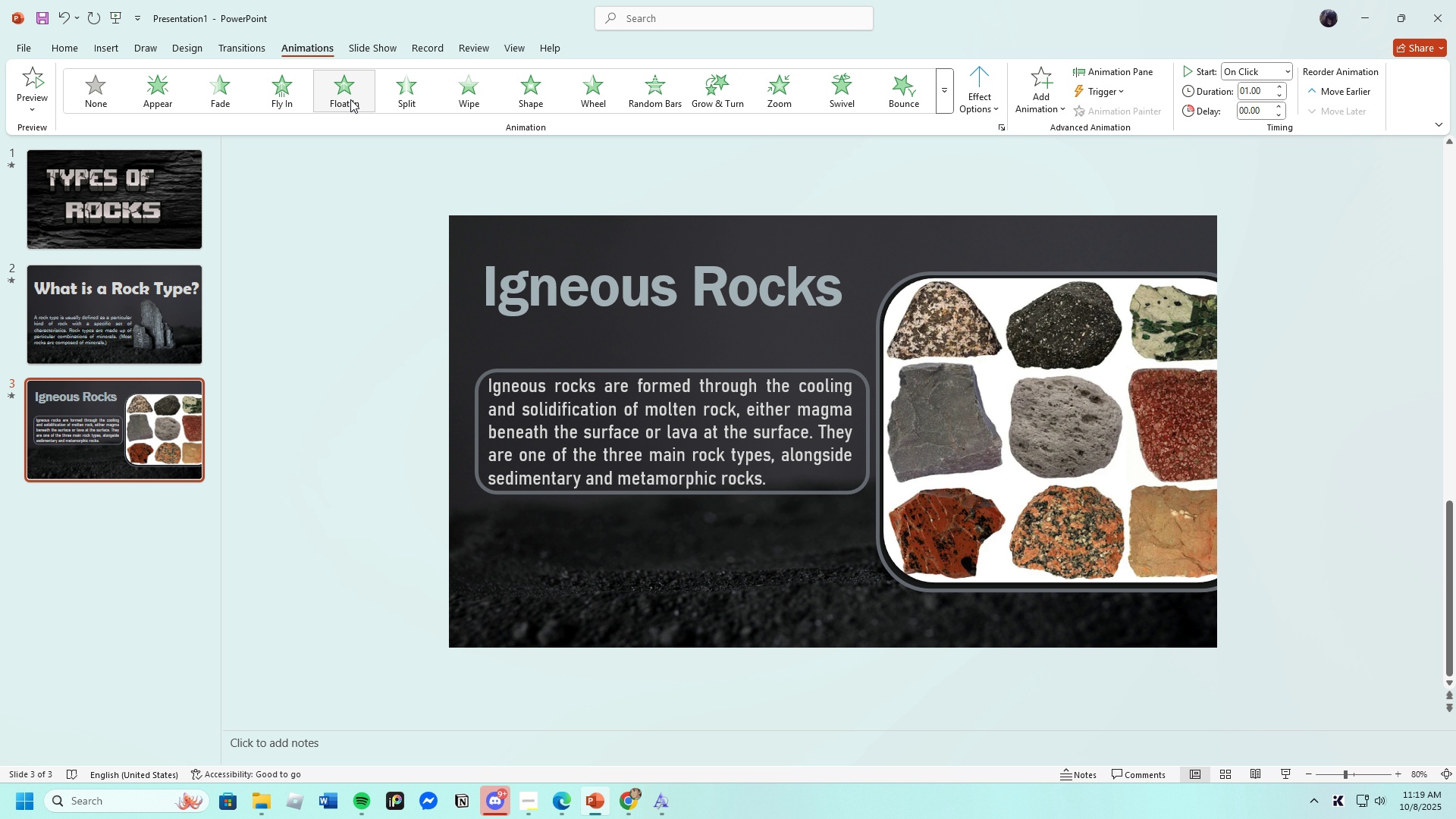 
left_click([228, 96])
 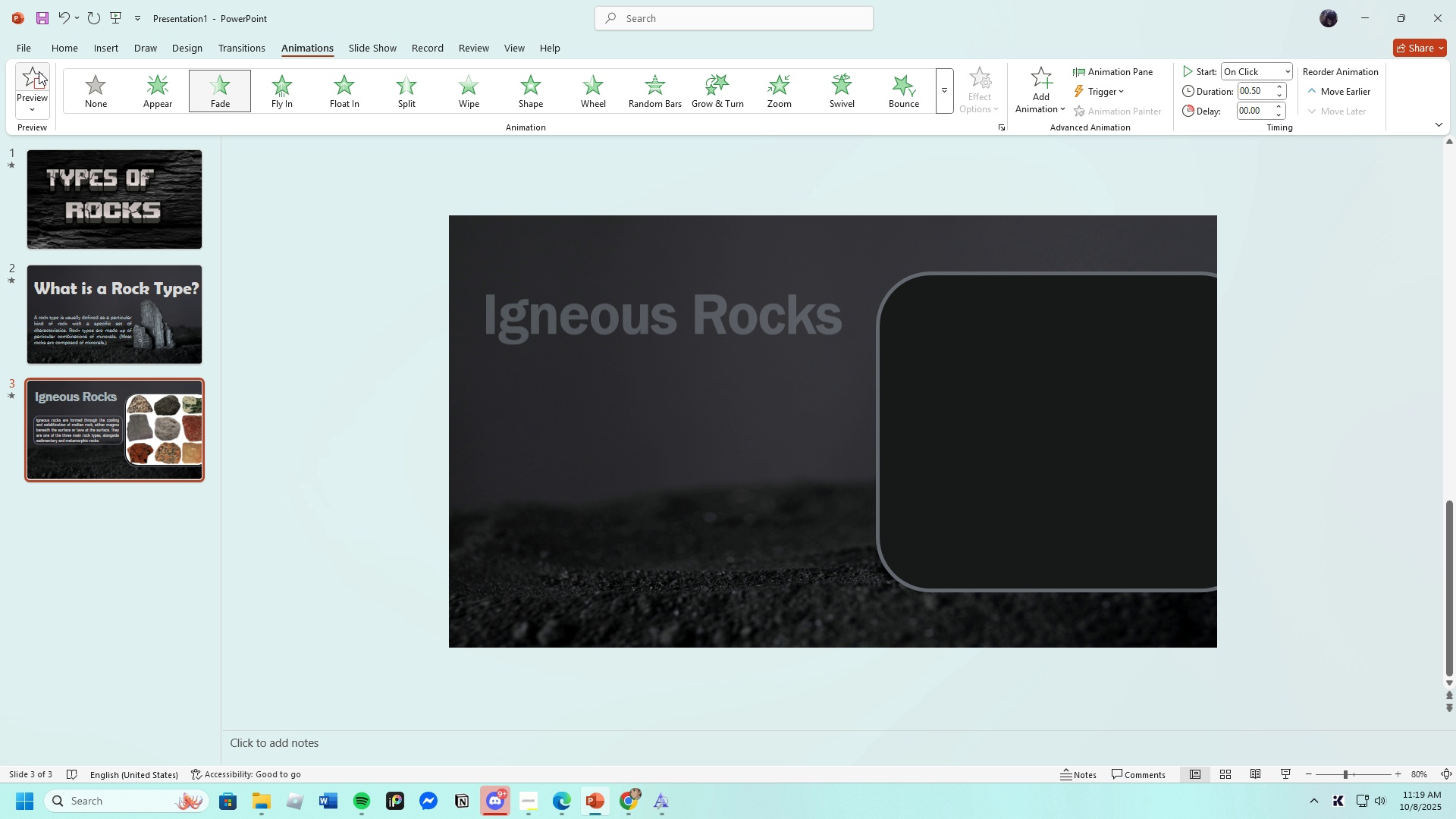 
wait(8.05)
 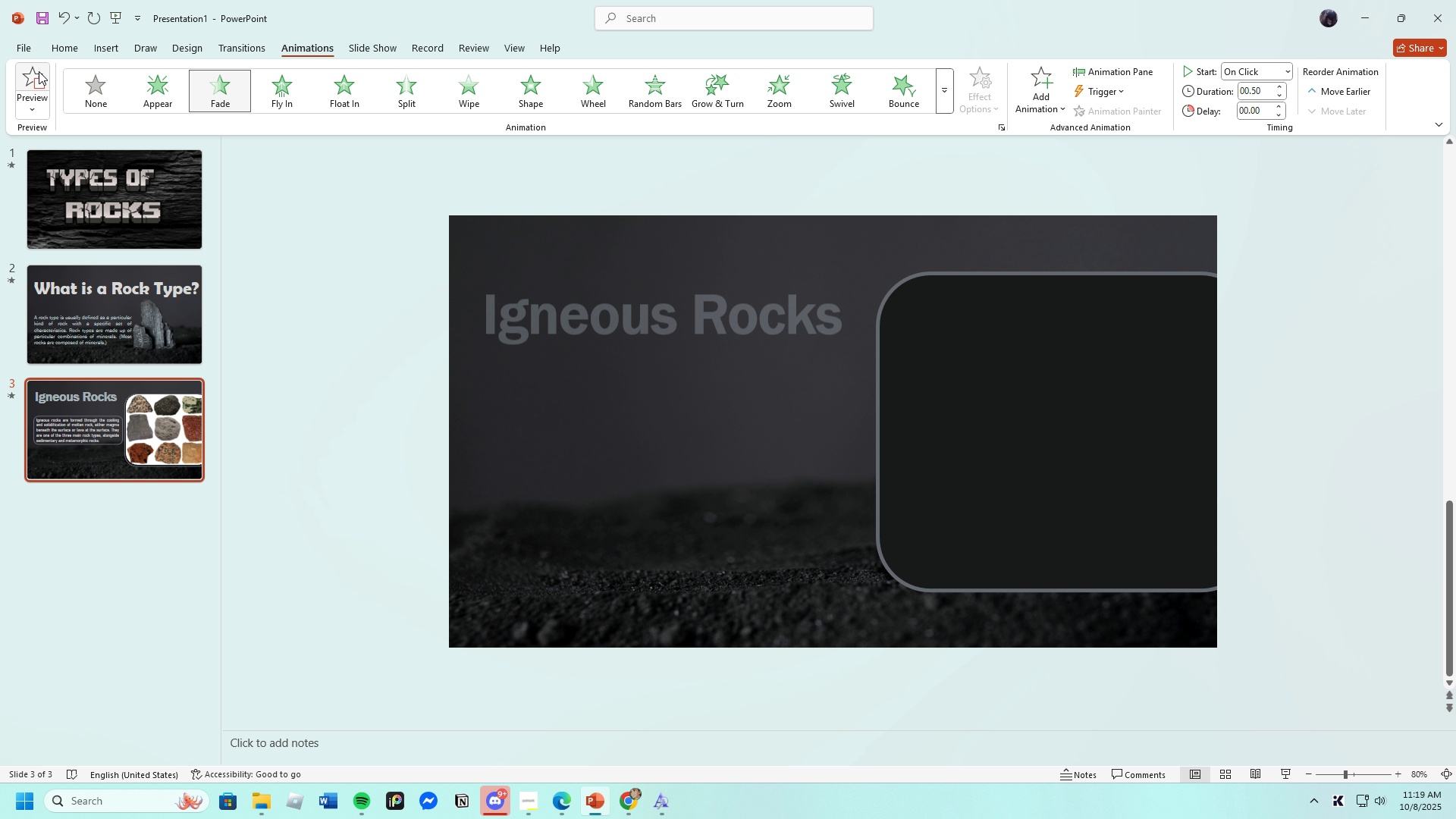 
left_click([554, 571])
 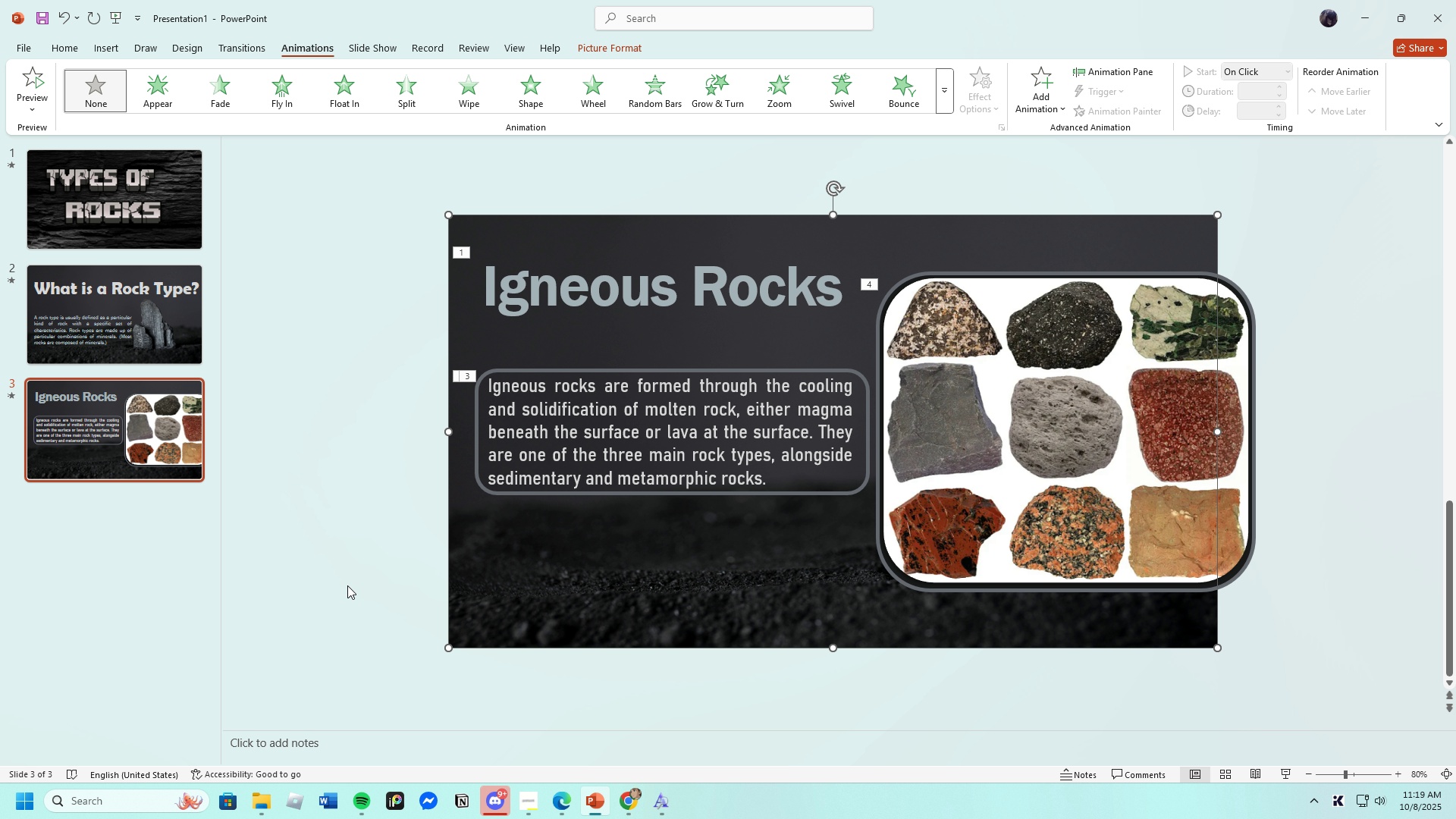 
left_click([334, 590])
 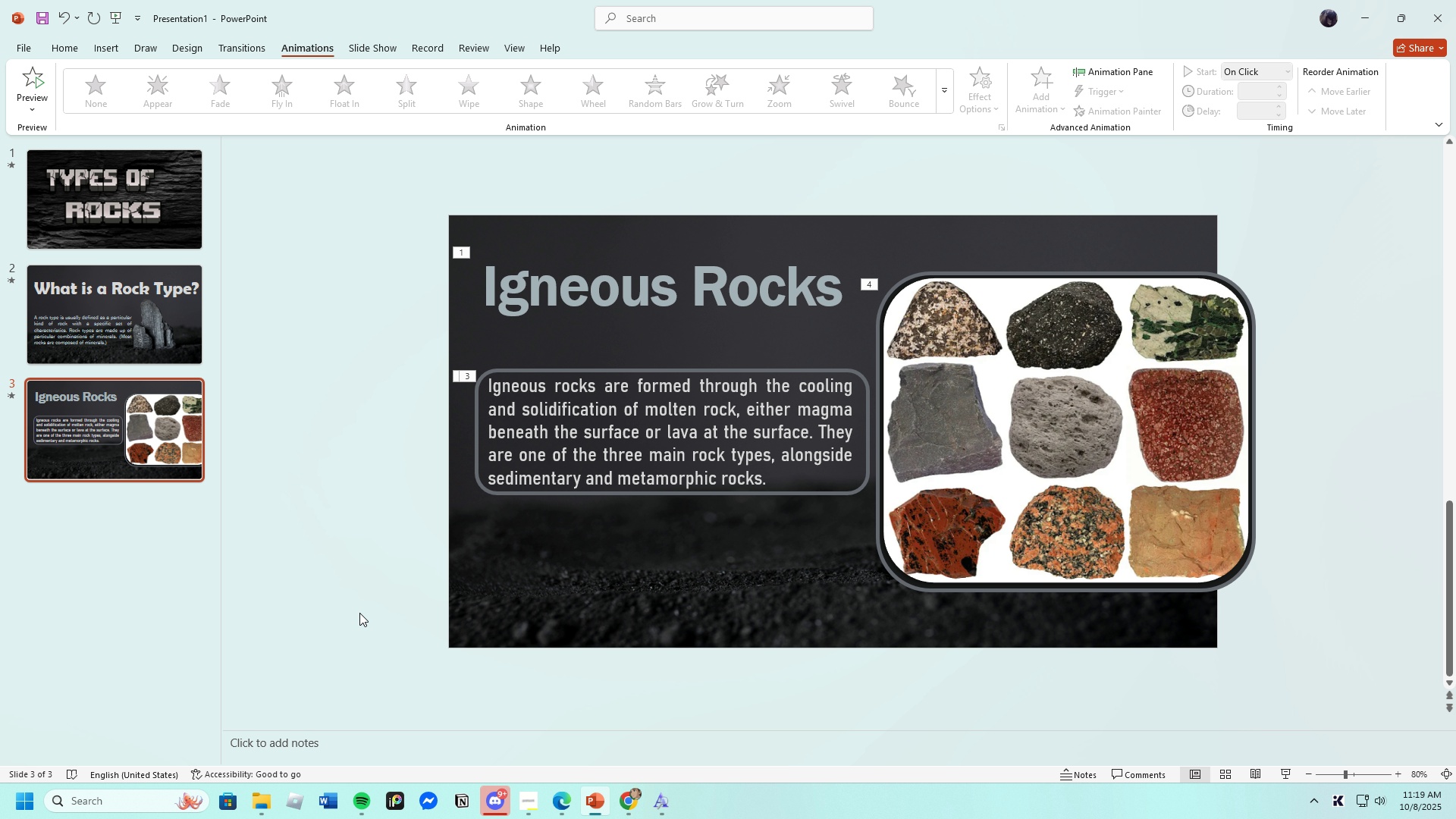 
wait(7.5)
 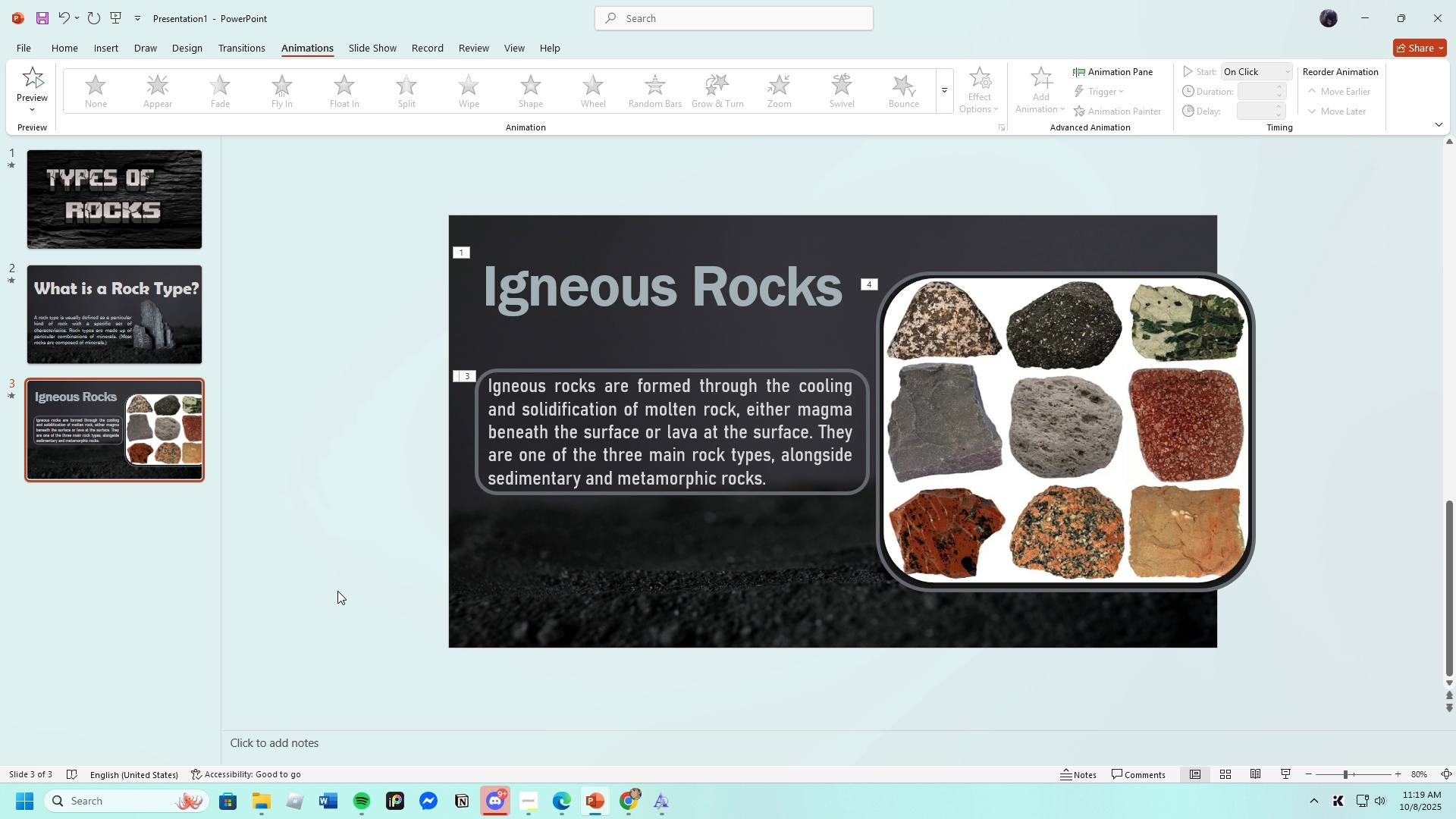 
left_click([108, 49])
 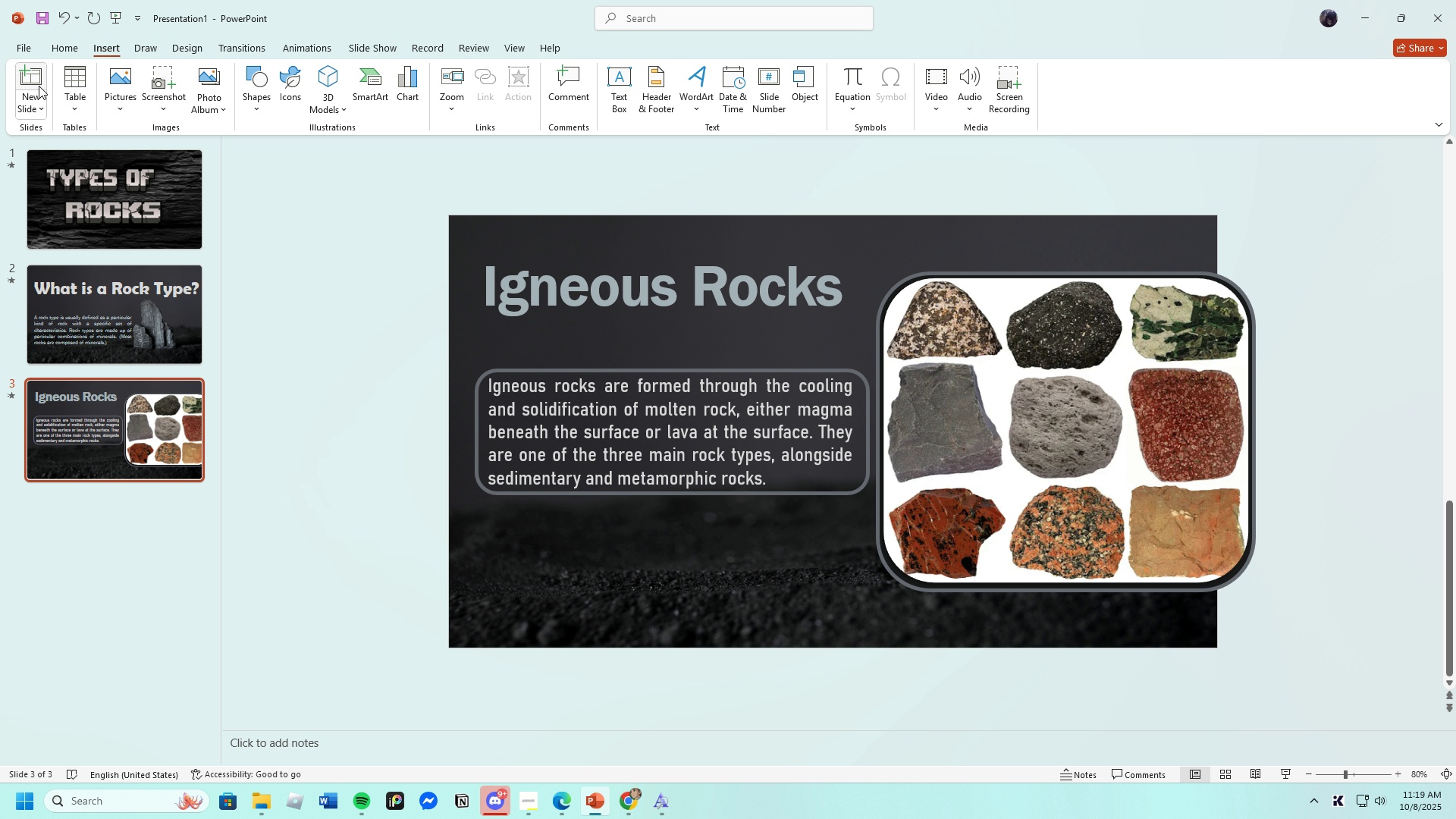 
left_click([29, 73])
 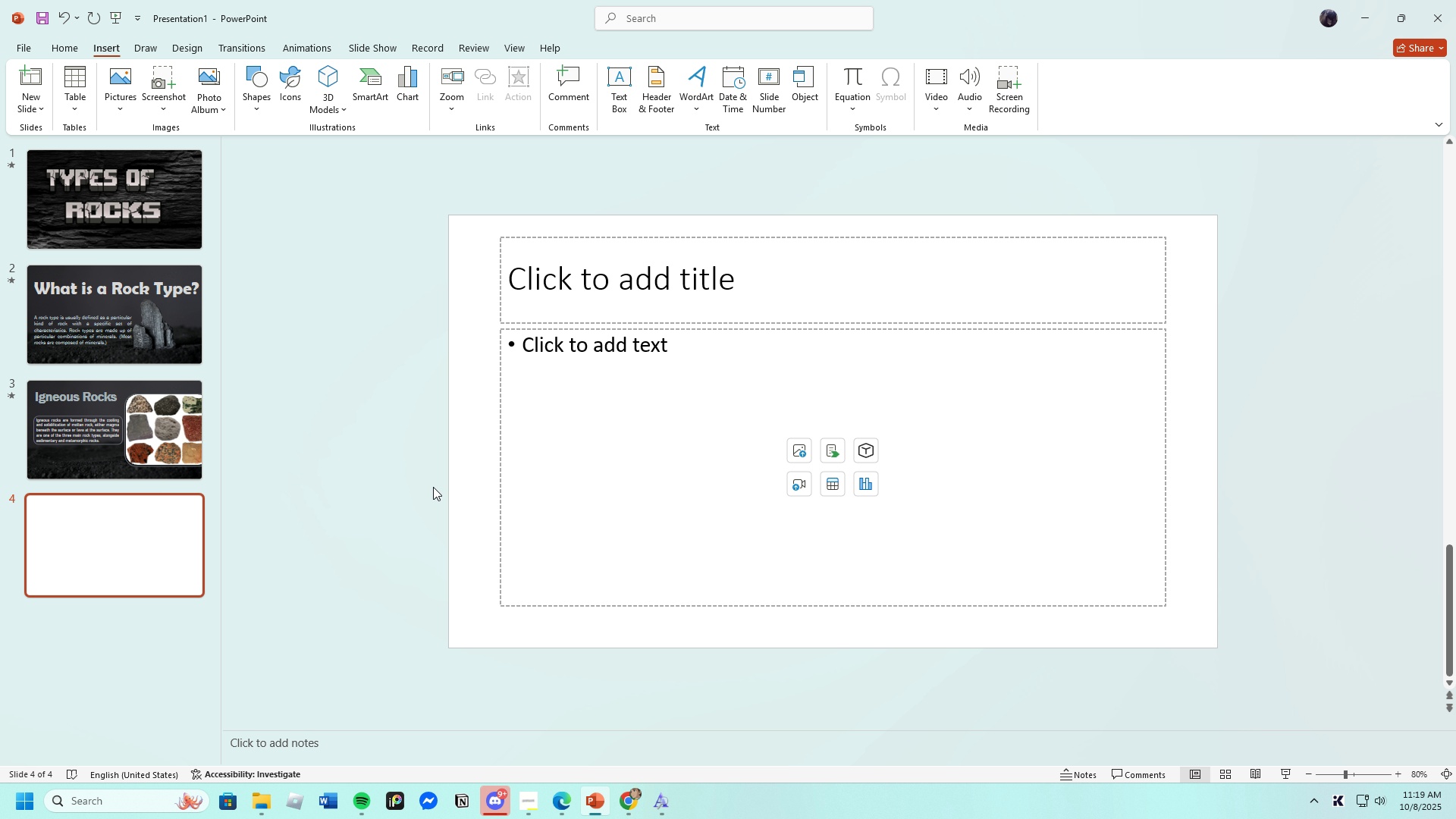 
left_click([433, 487])
 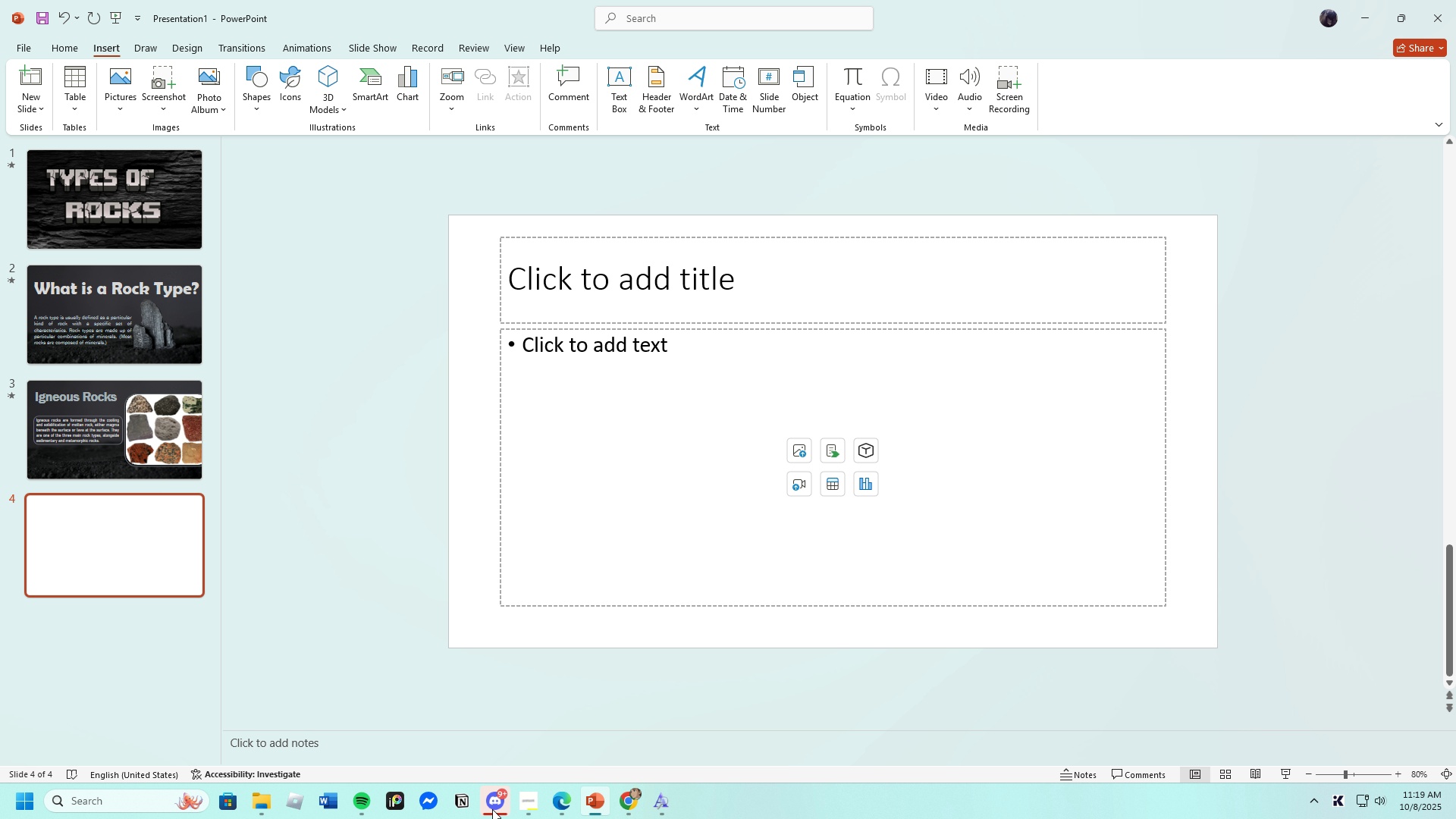 
left_click([557, 805])
 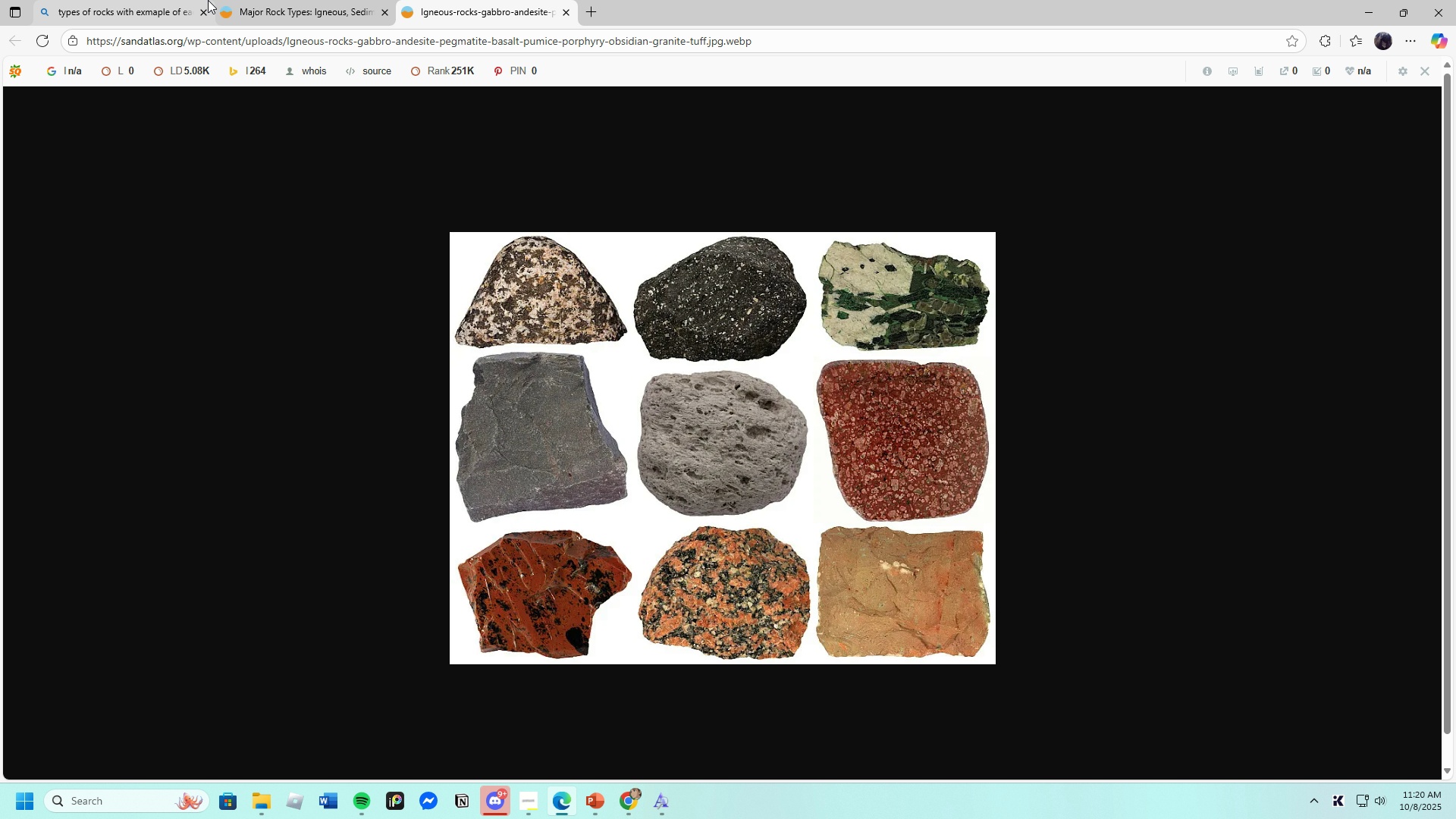 
left_click([262, 0])
 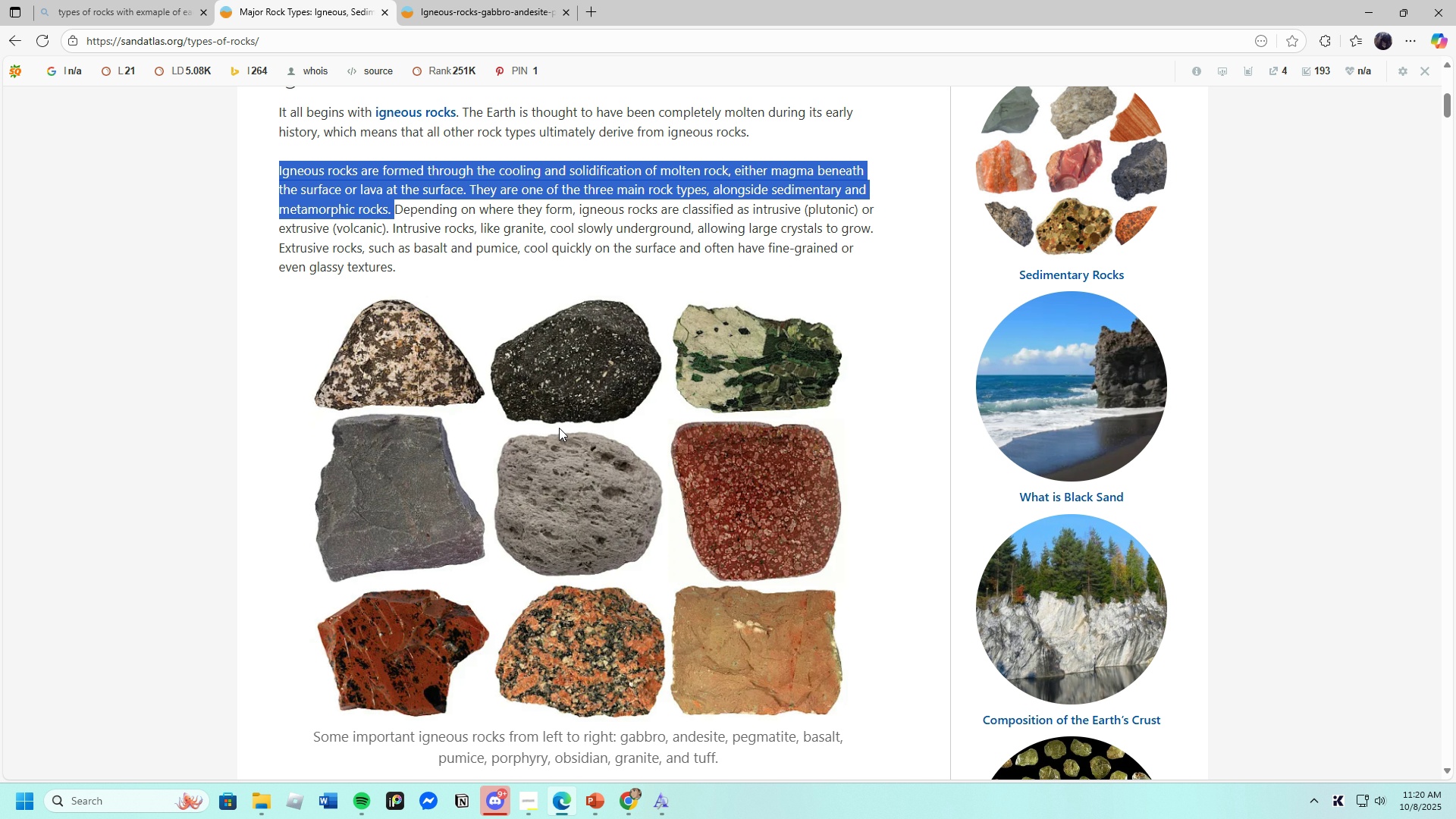 
scroll: coordinate [554, 453], scroll_direction: down, amount: 4.0
 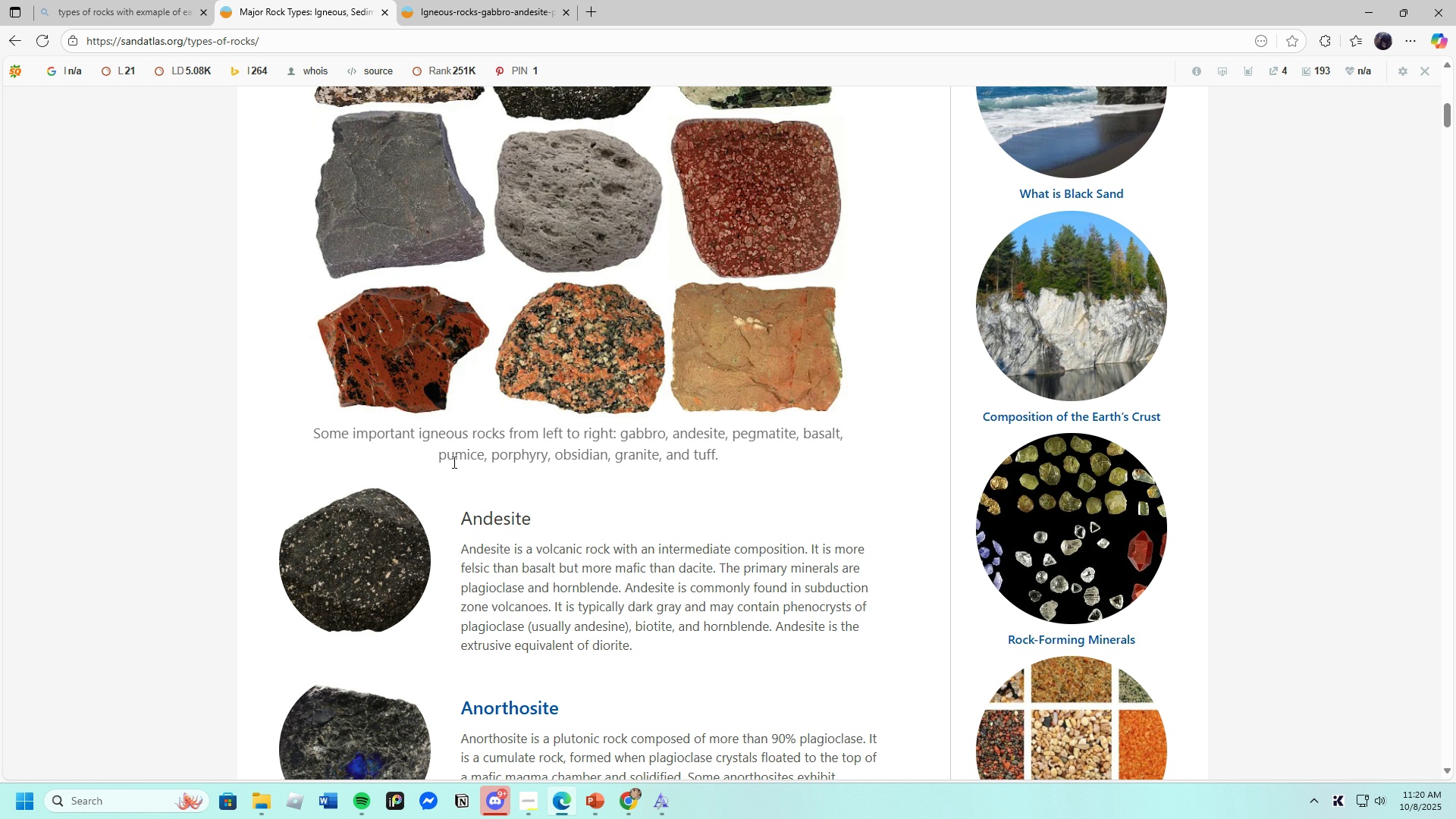 
wait(10.44)
 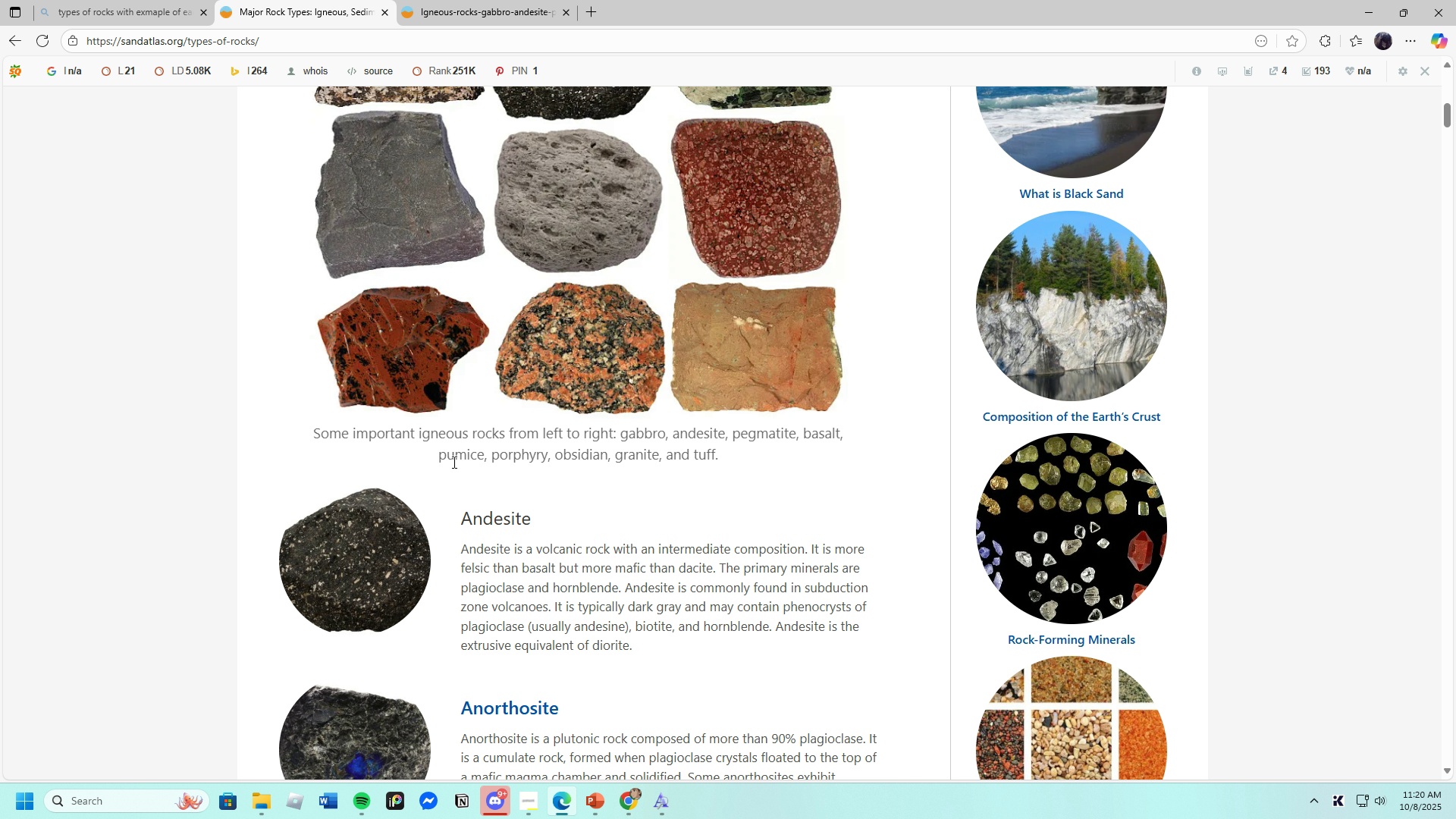 
left_click([695, 440])
 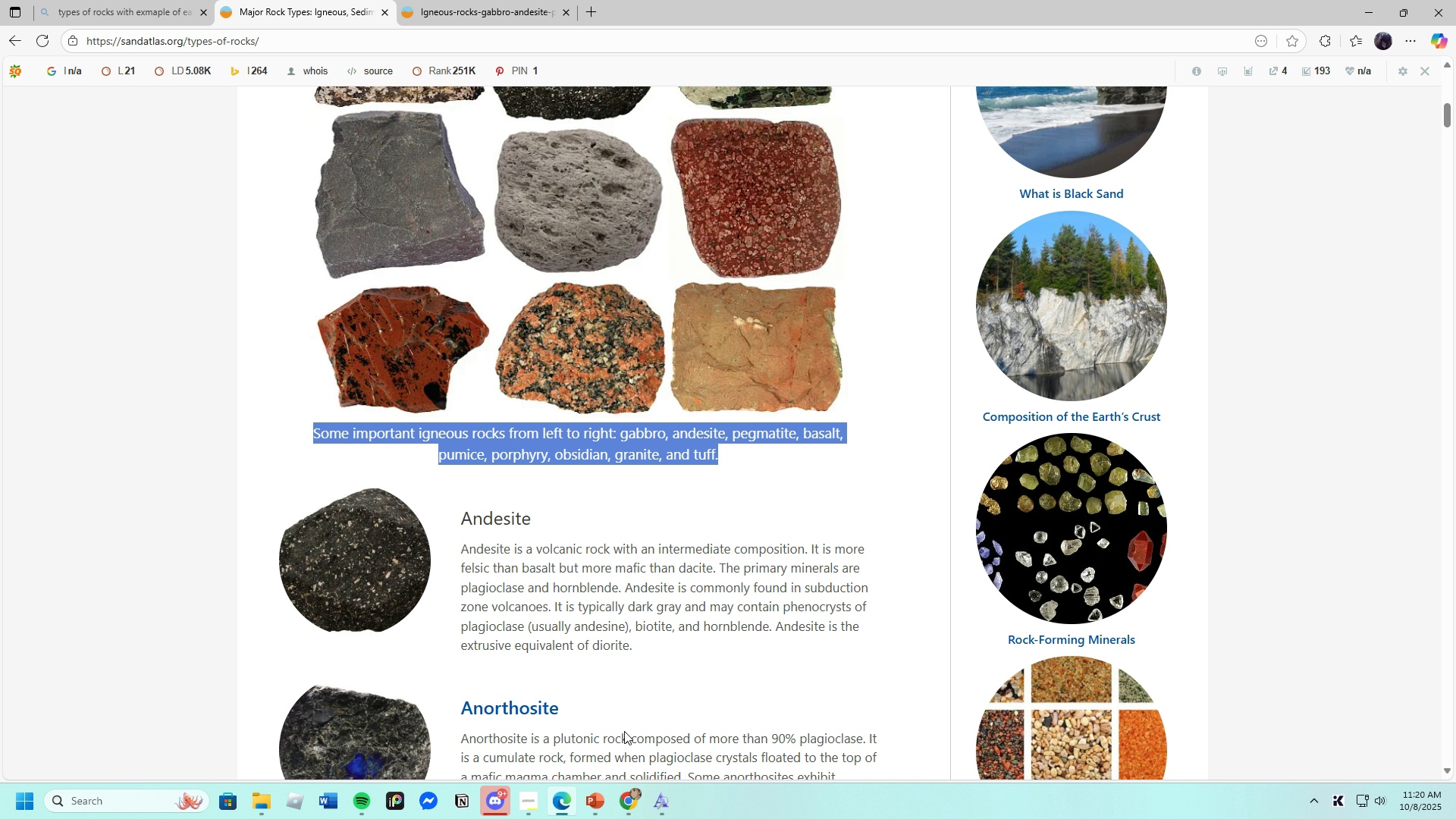 
left_click([593, 800])
 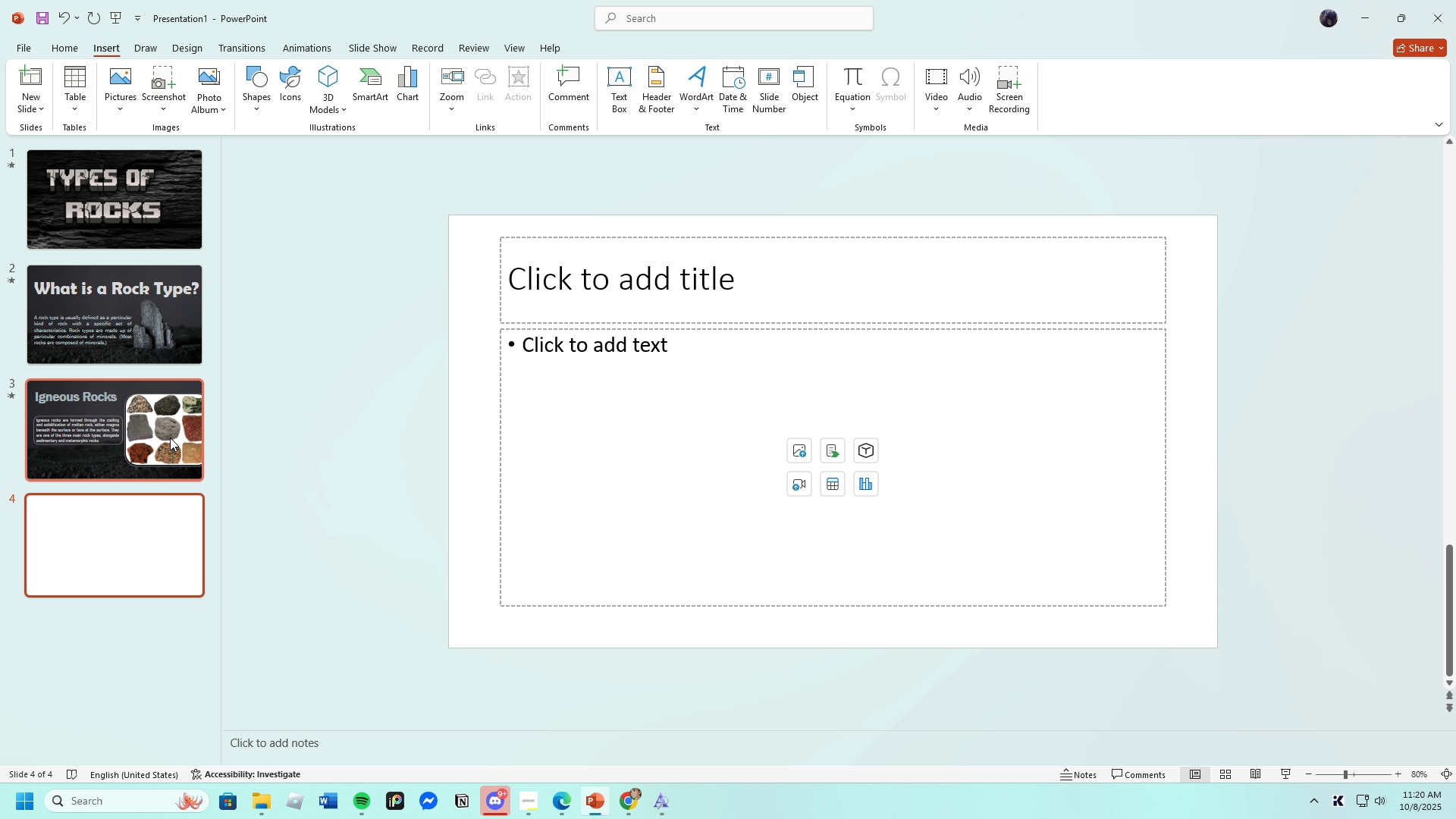 
left_click([159, 439])
 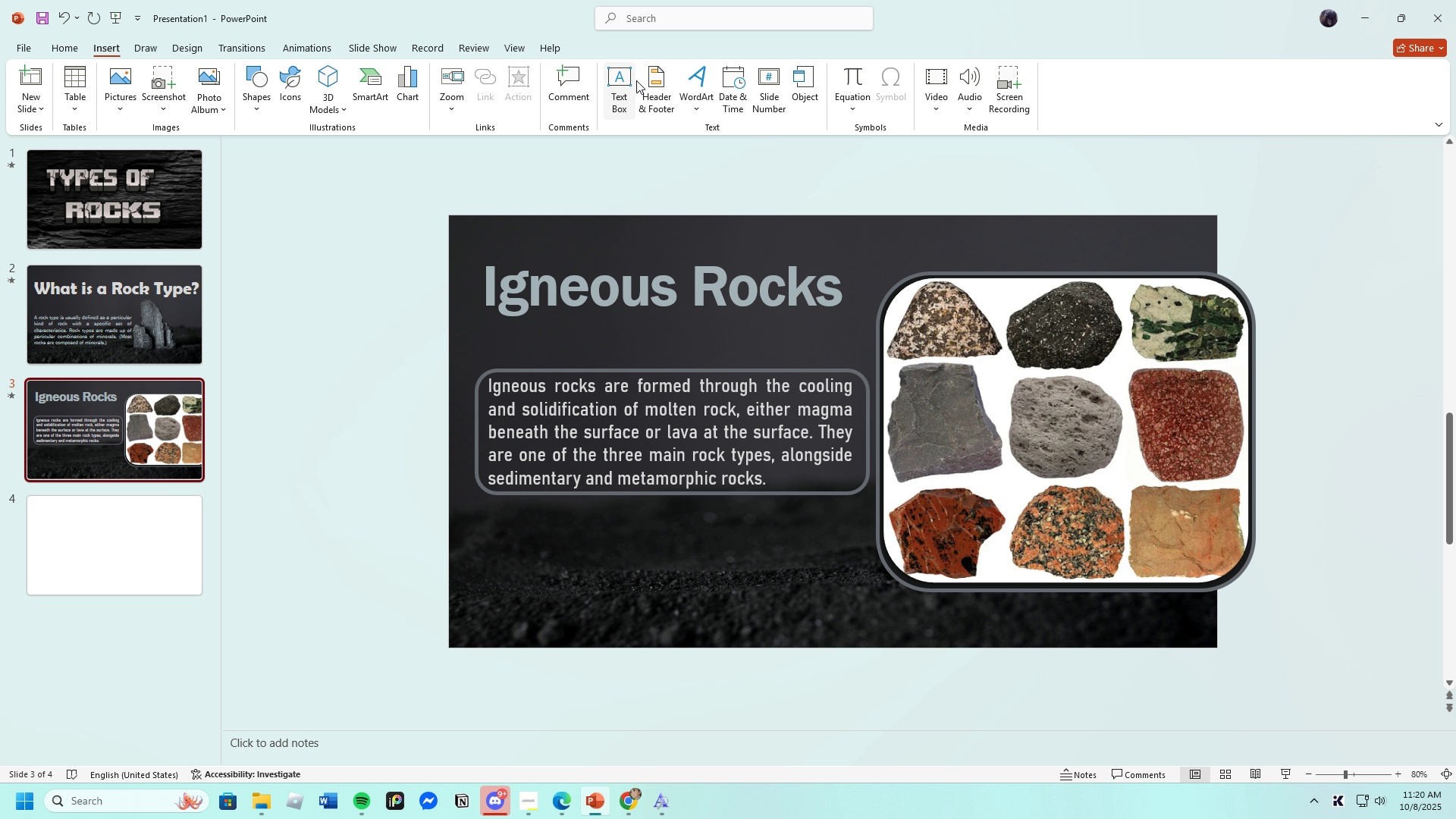 
left_click([619, 88])
 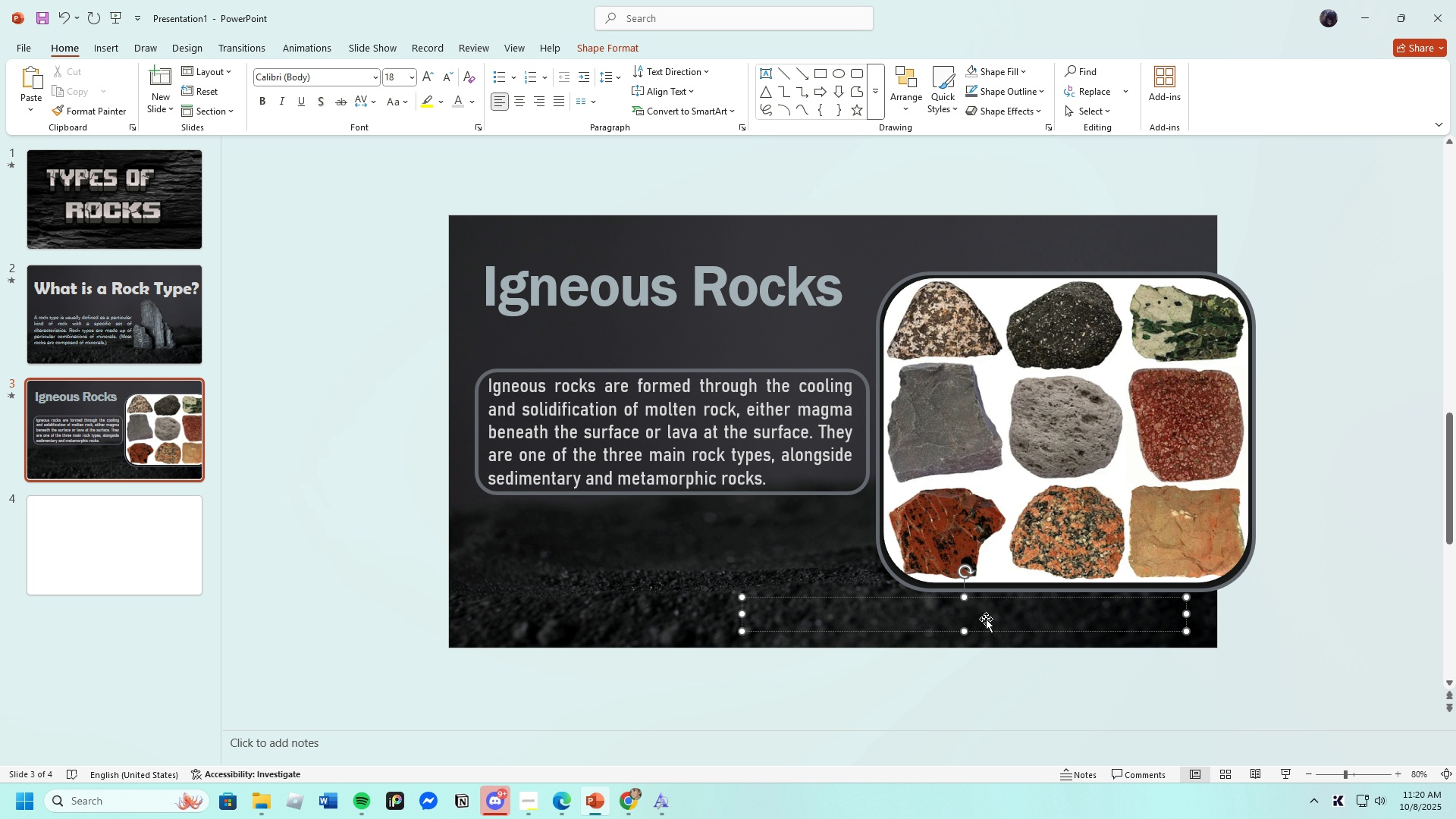 
wait(5.26)
 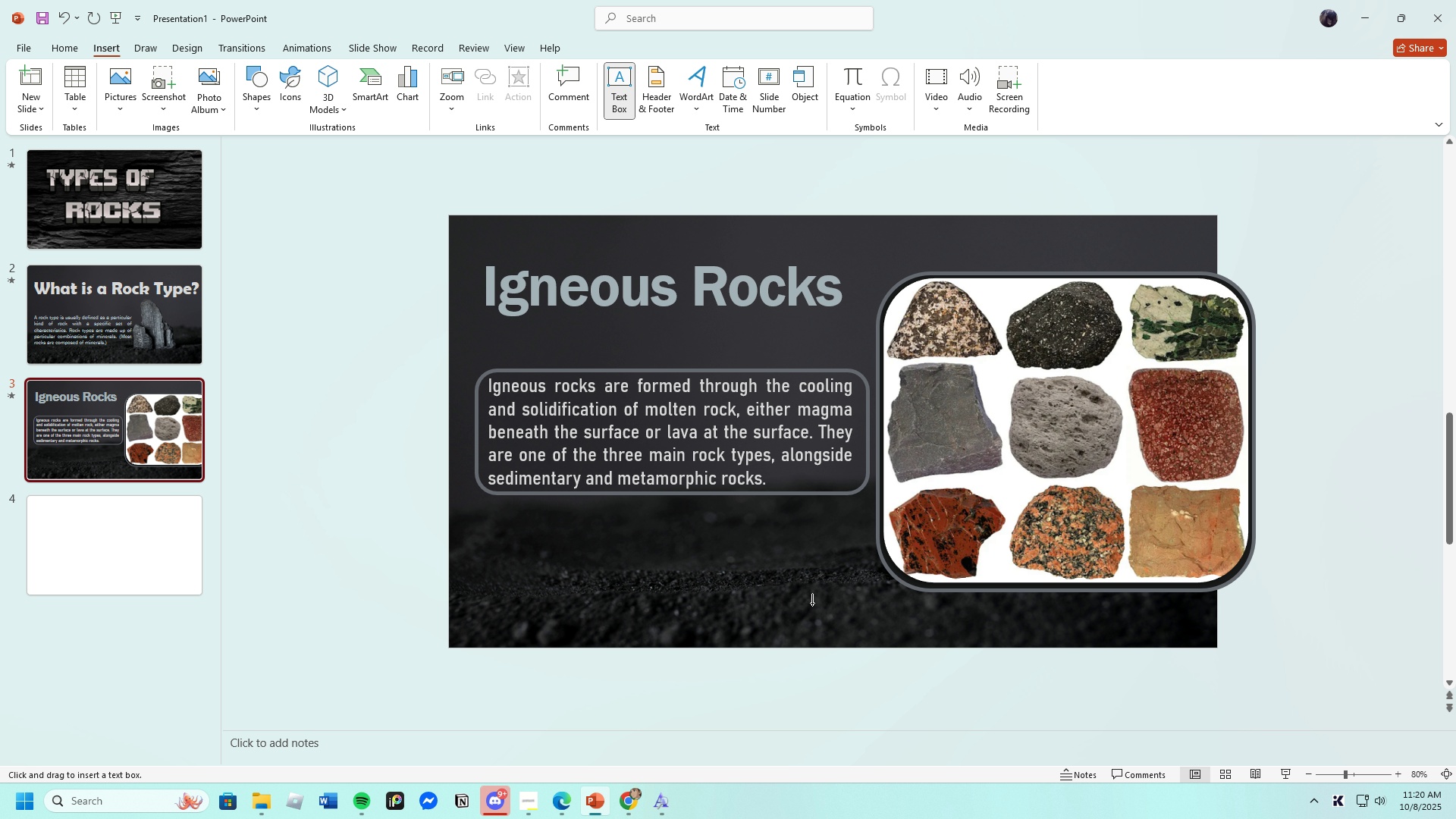 
left_click([986, 619])